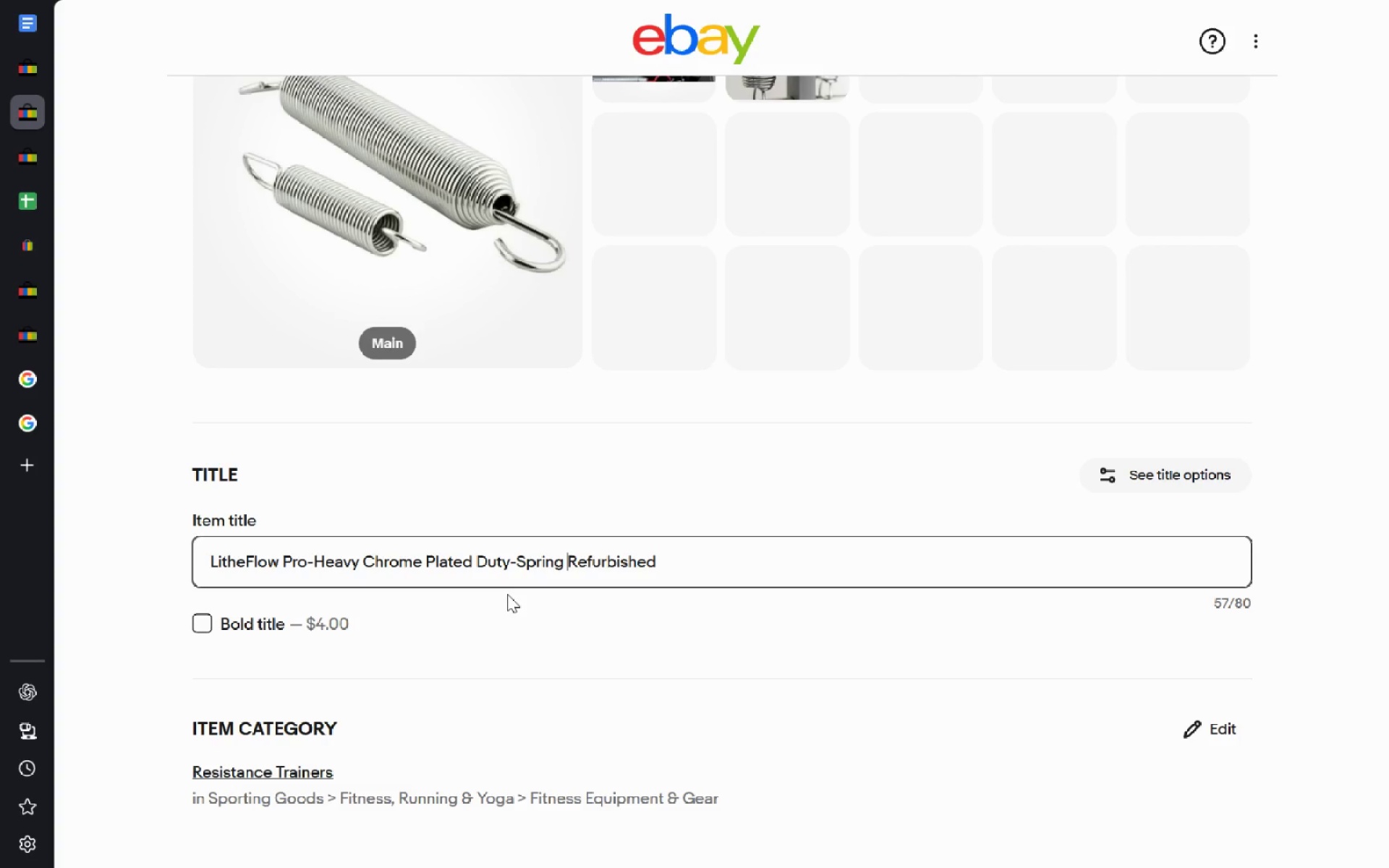 
key(Meta+MetaLeft)
 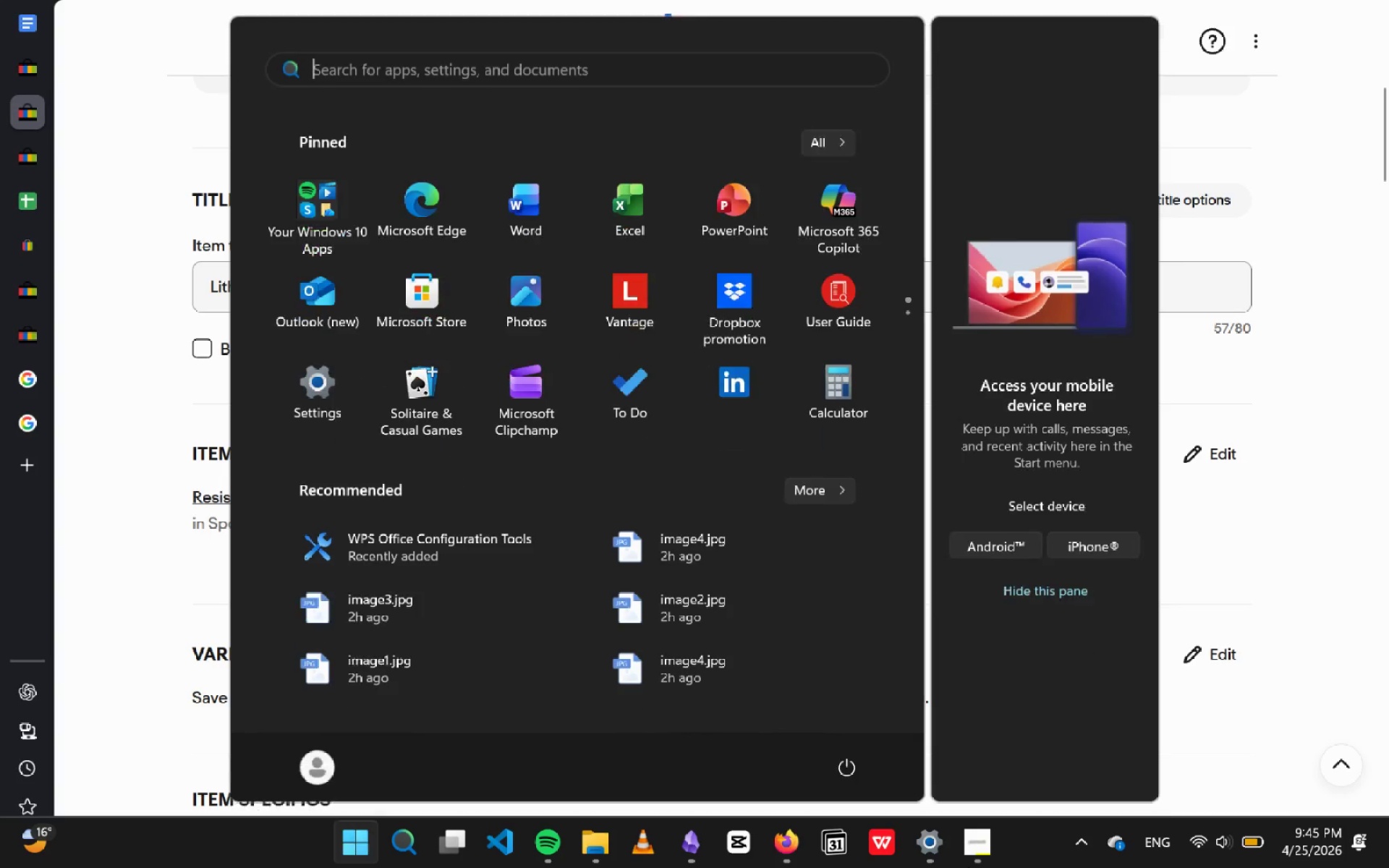 
key(Meta+MetaLeft)
 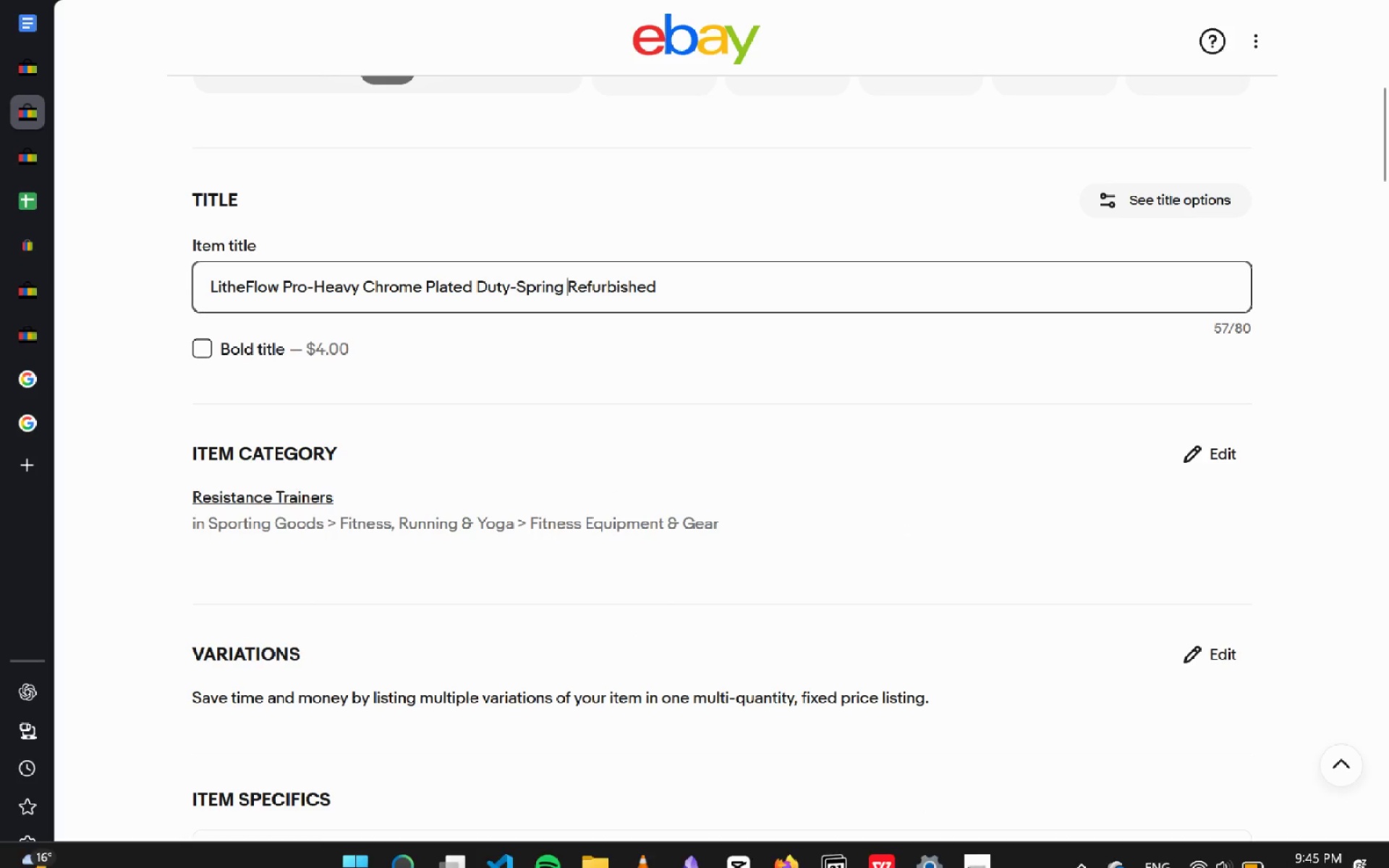 
key(Meta+MetaLeft)
 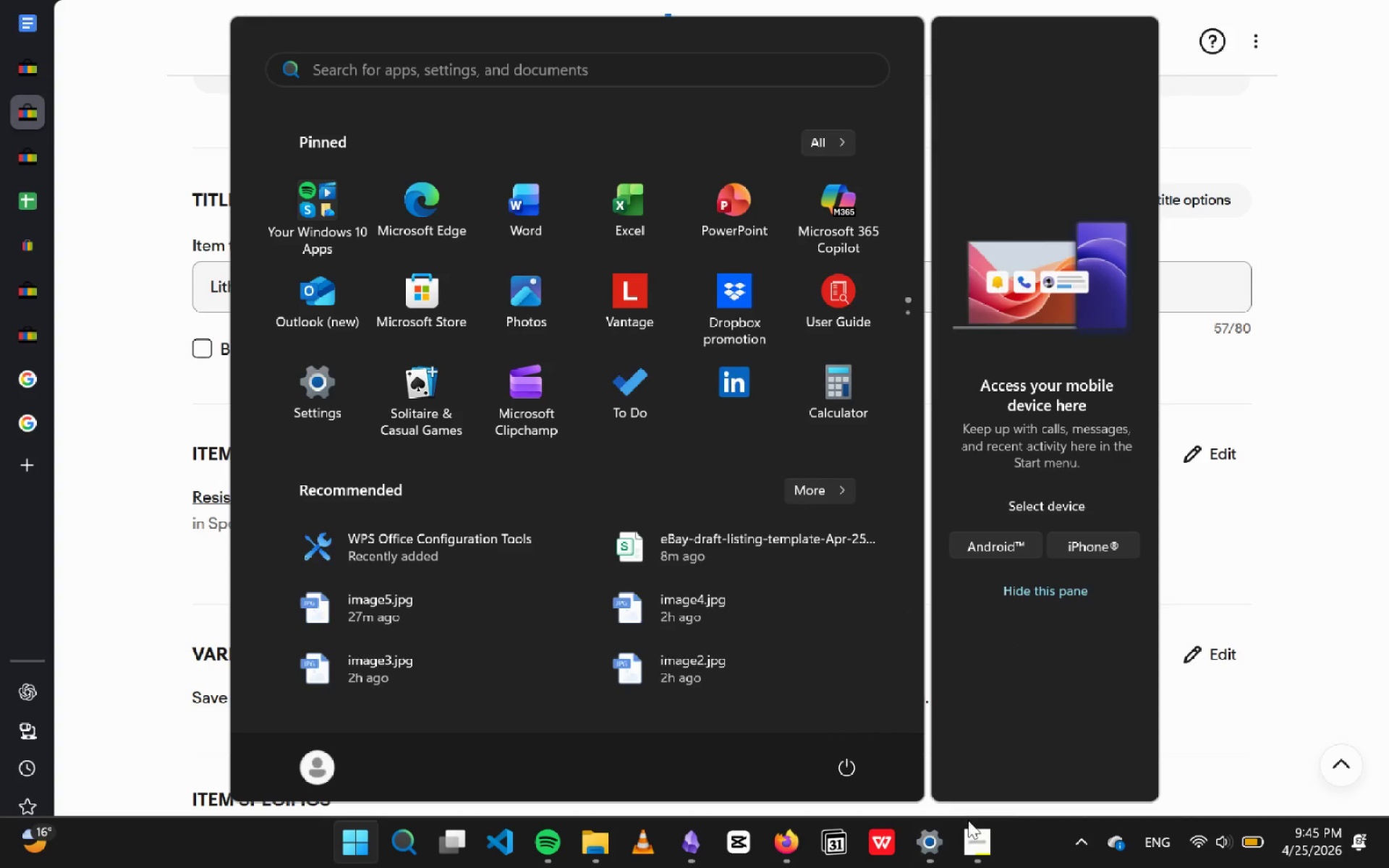 
left_click([982, 842])